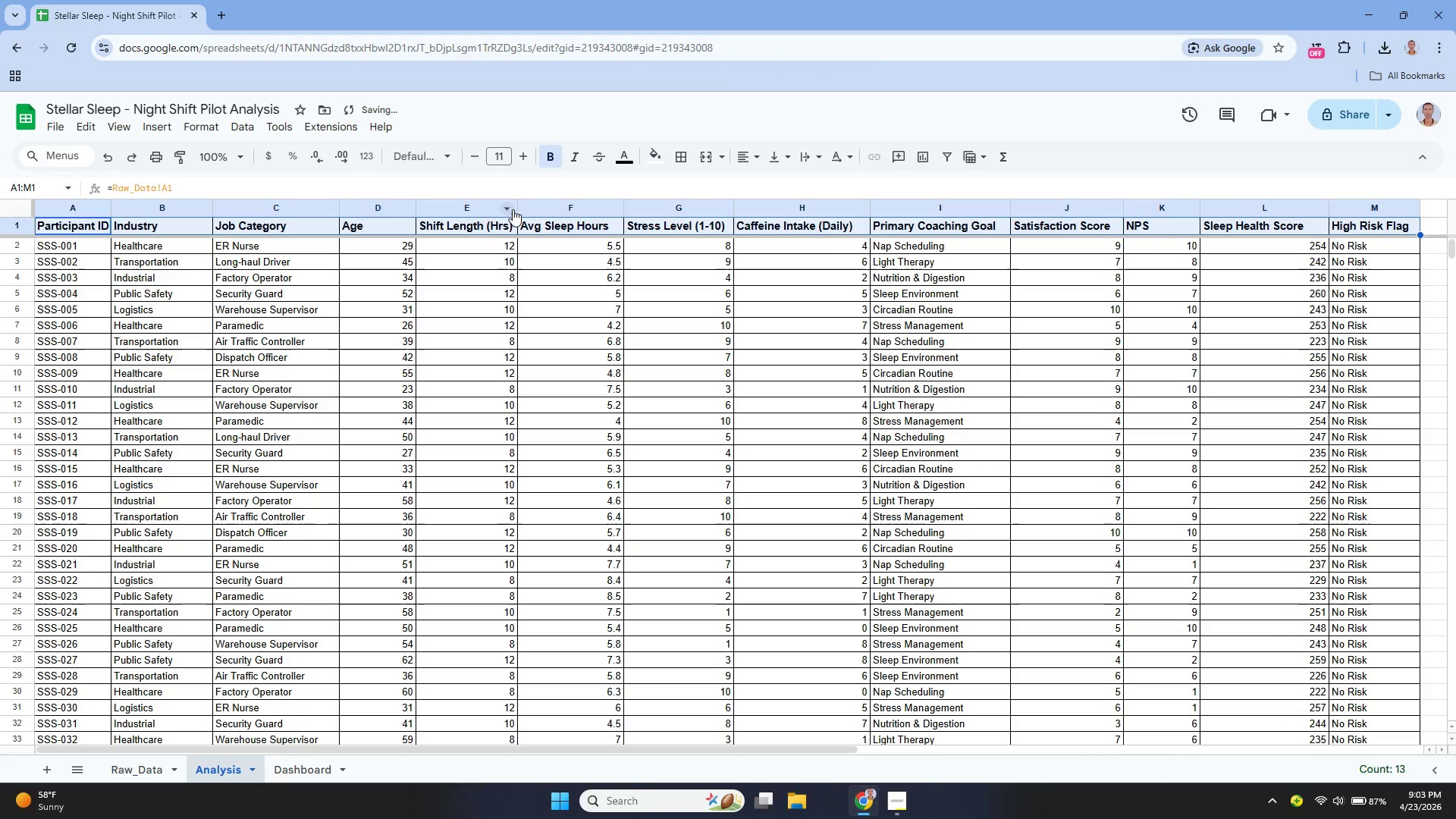 
left_click_drag(start_coordinate=[513, 209], to_coordinate=[520, 210])
 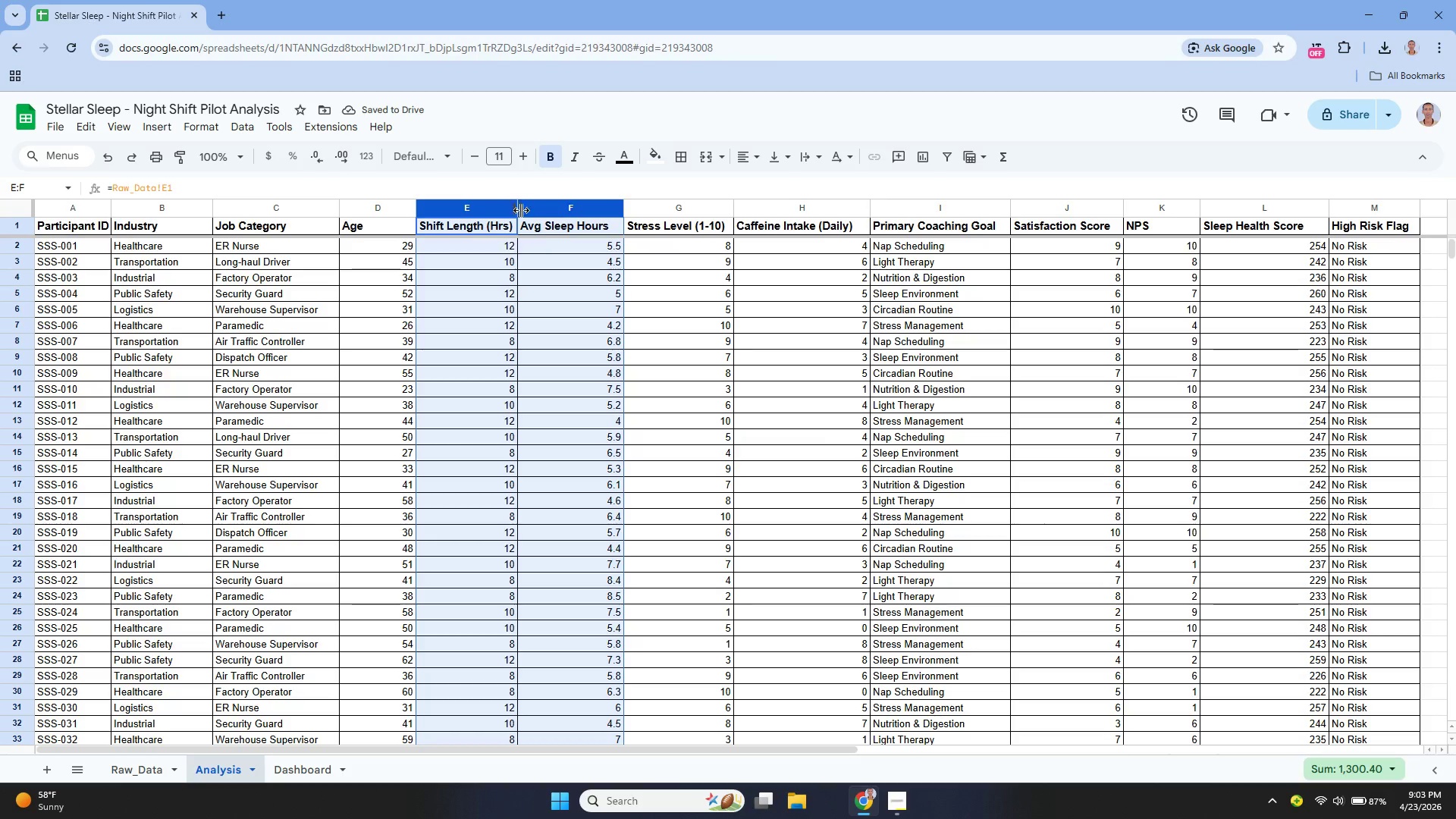 
left_click([554, 250])
 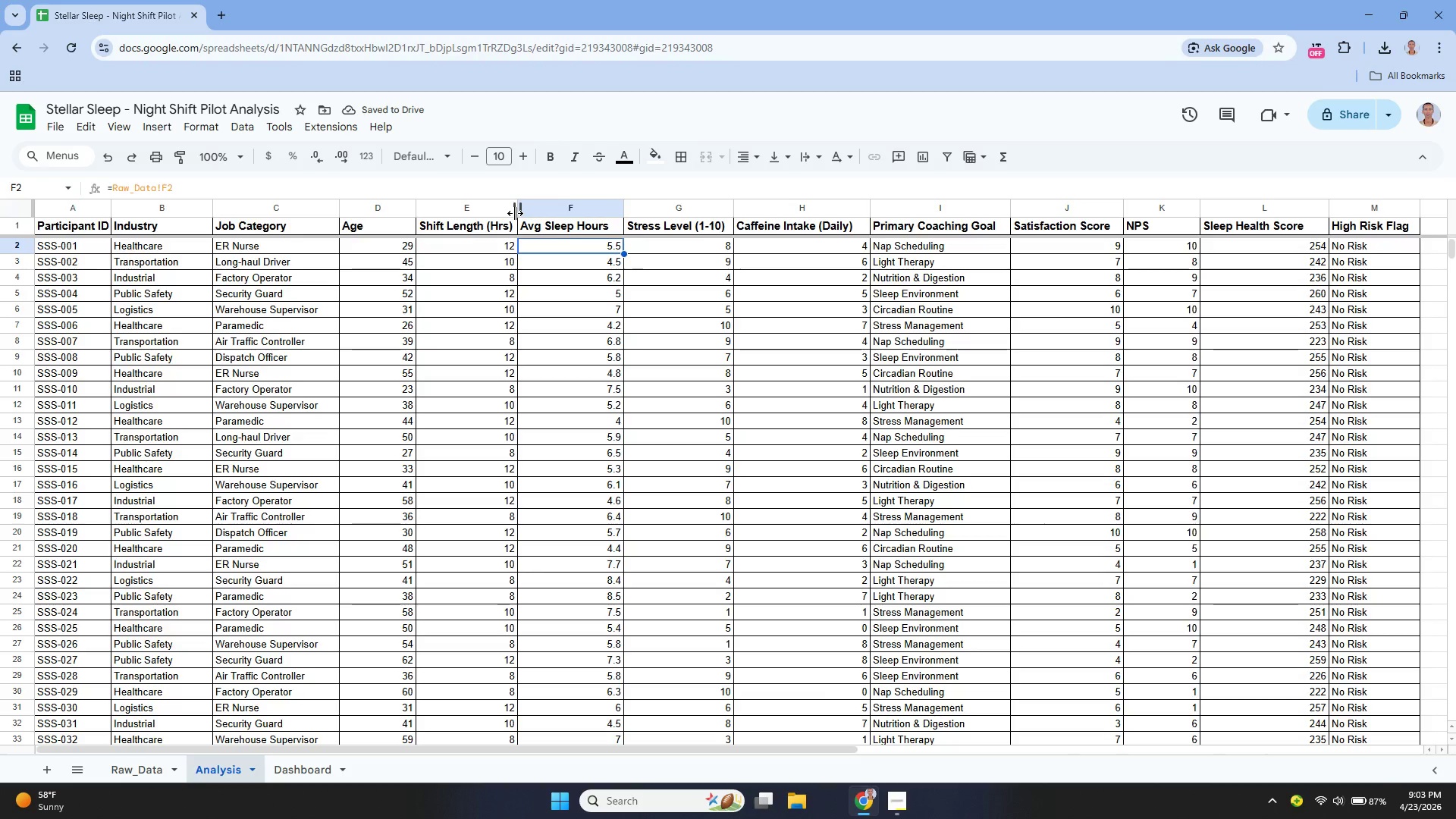 
left_click_drag(start_coordinate=[517, 212], to_coordinate=[524, 212])
 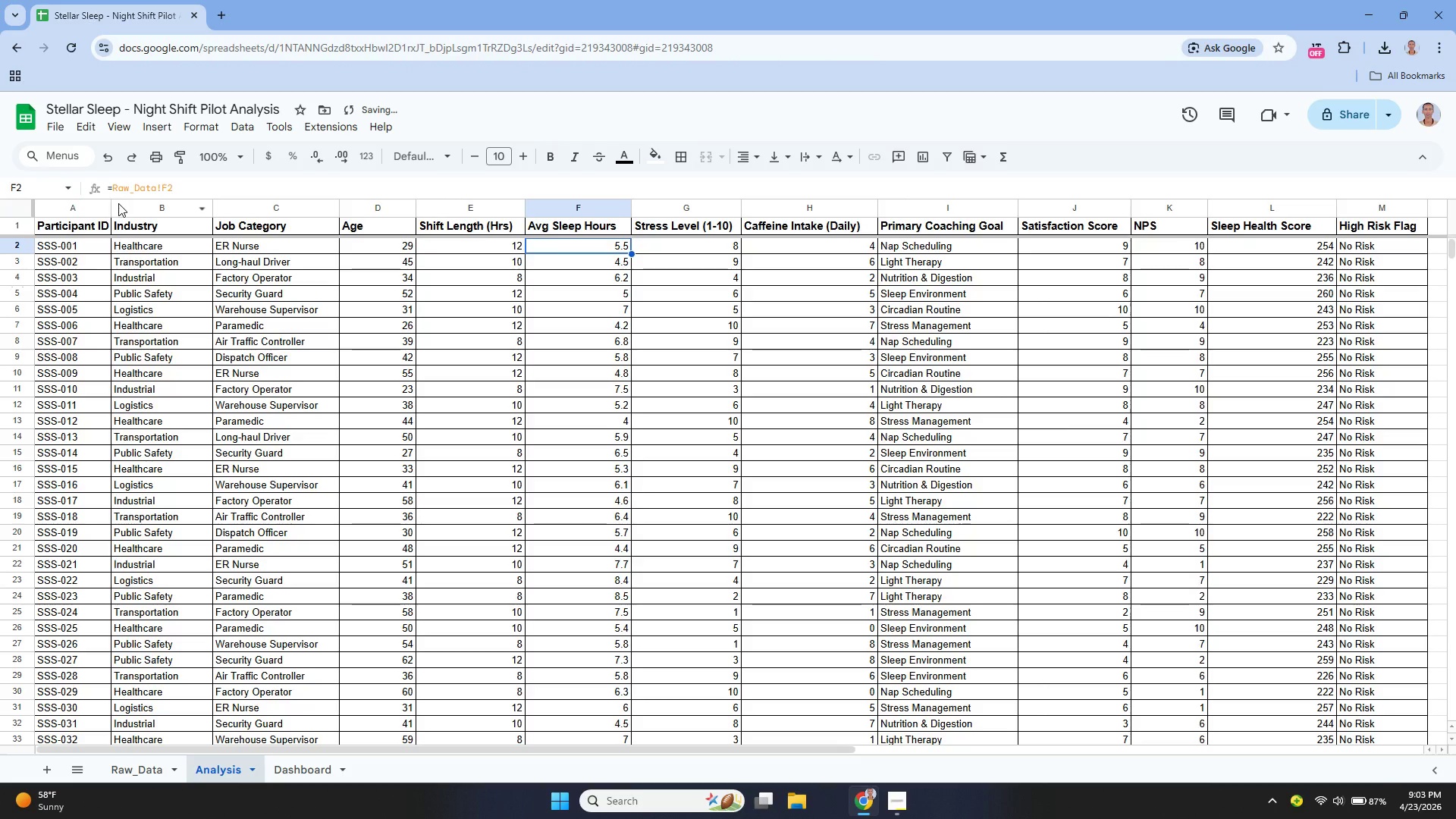 
left_click_drag(start_coordinate=[113, 209], to_coordinate=[127, 213])
 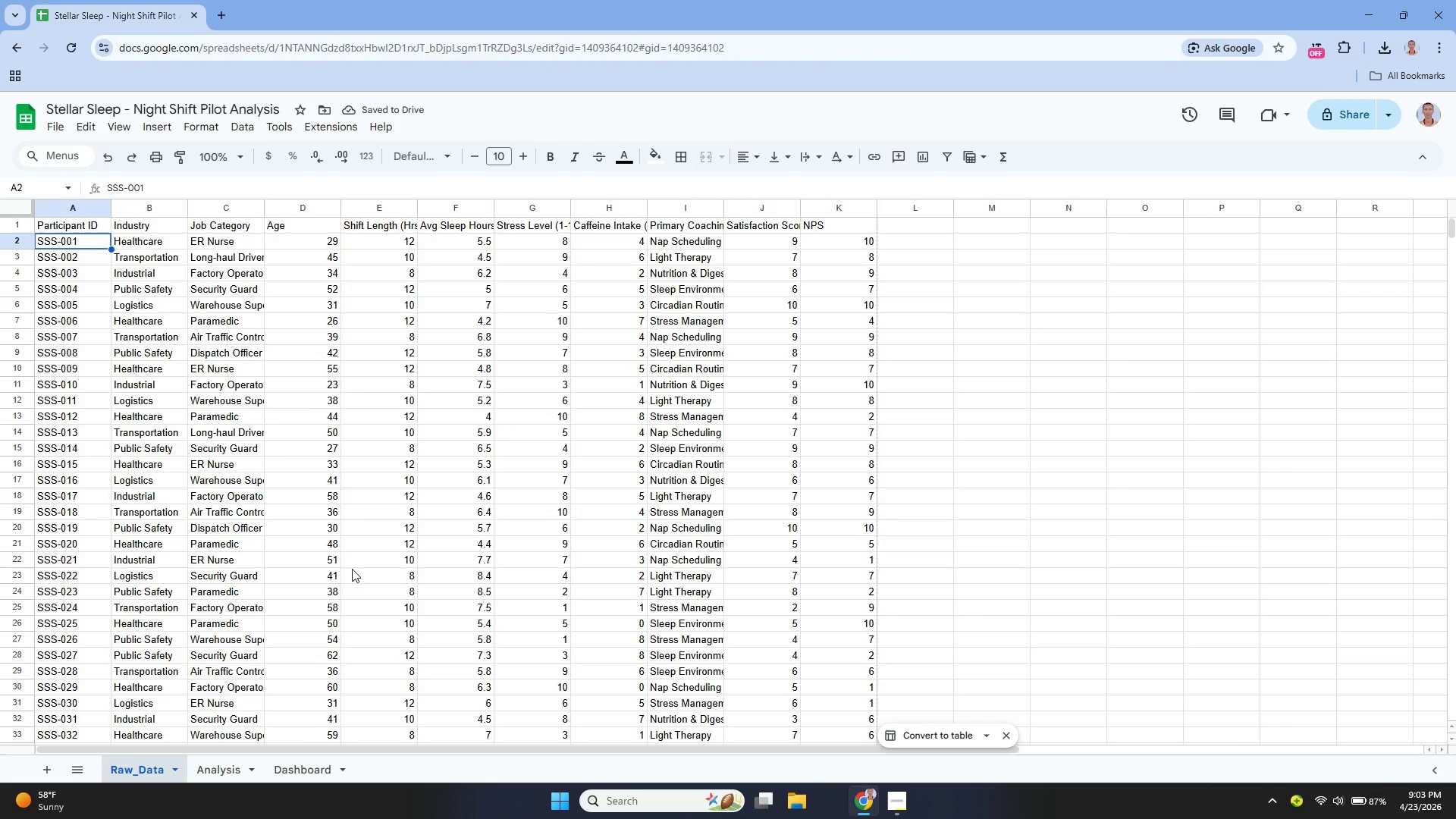 
scroll: coordinate [542, 589], scroll_direction: down, amount: 25.0
 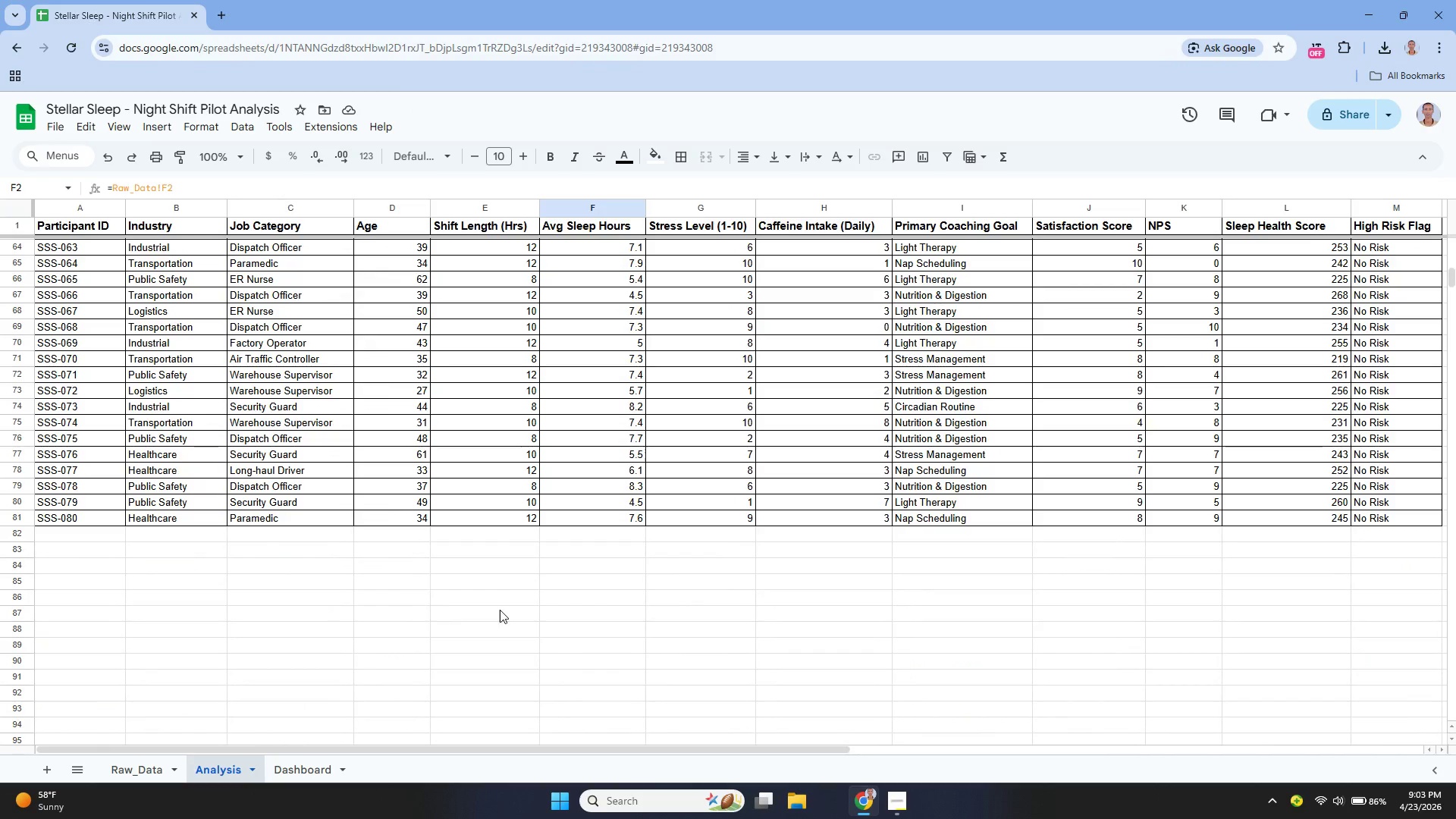 
scroll: coordinate [523, 579], scroll_direction: up, amount: 23.0
 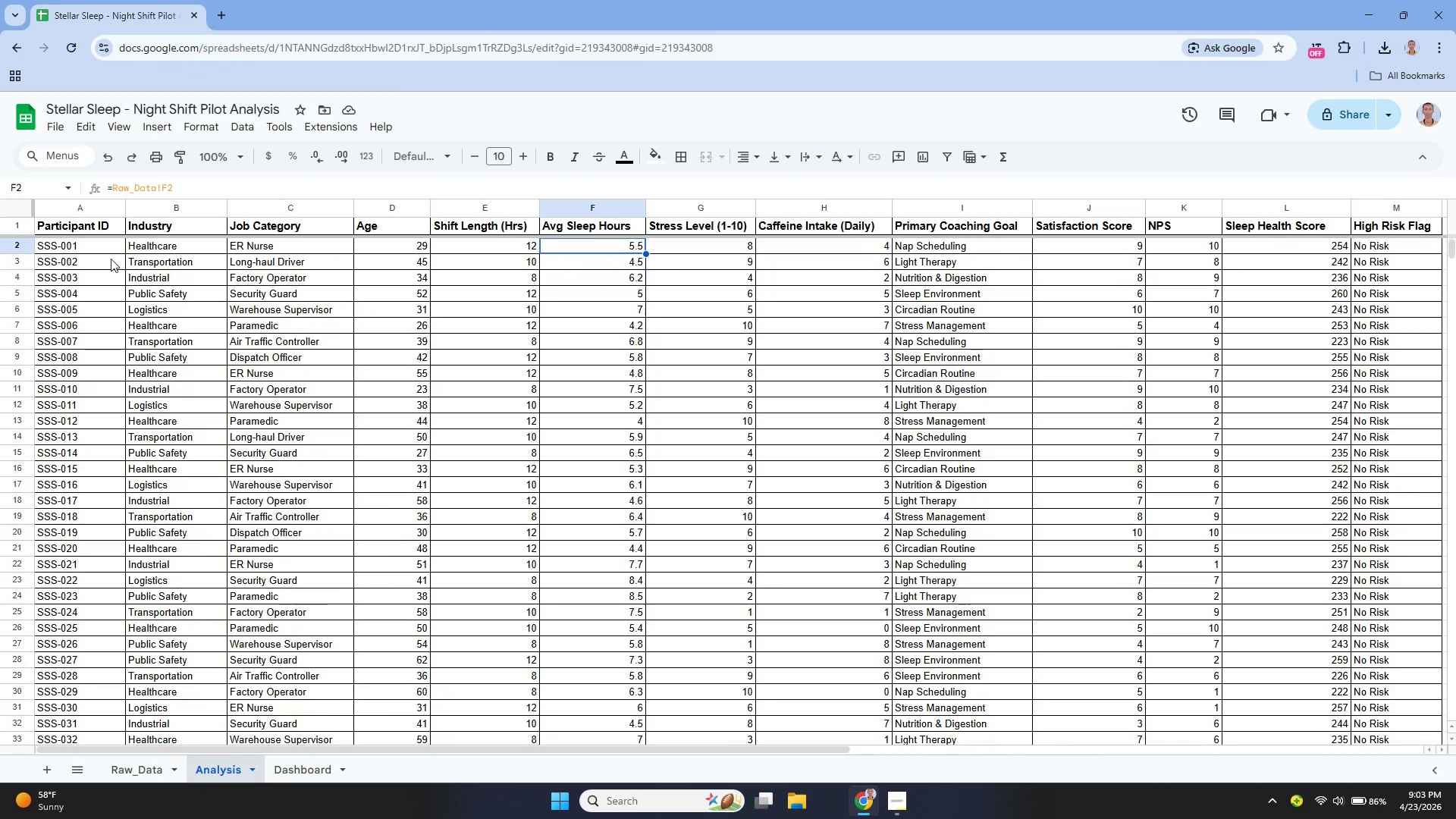 
left_click([109, 249])
 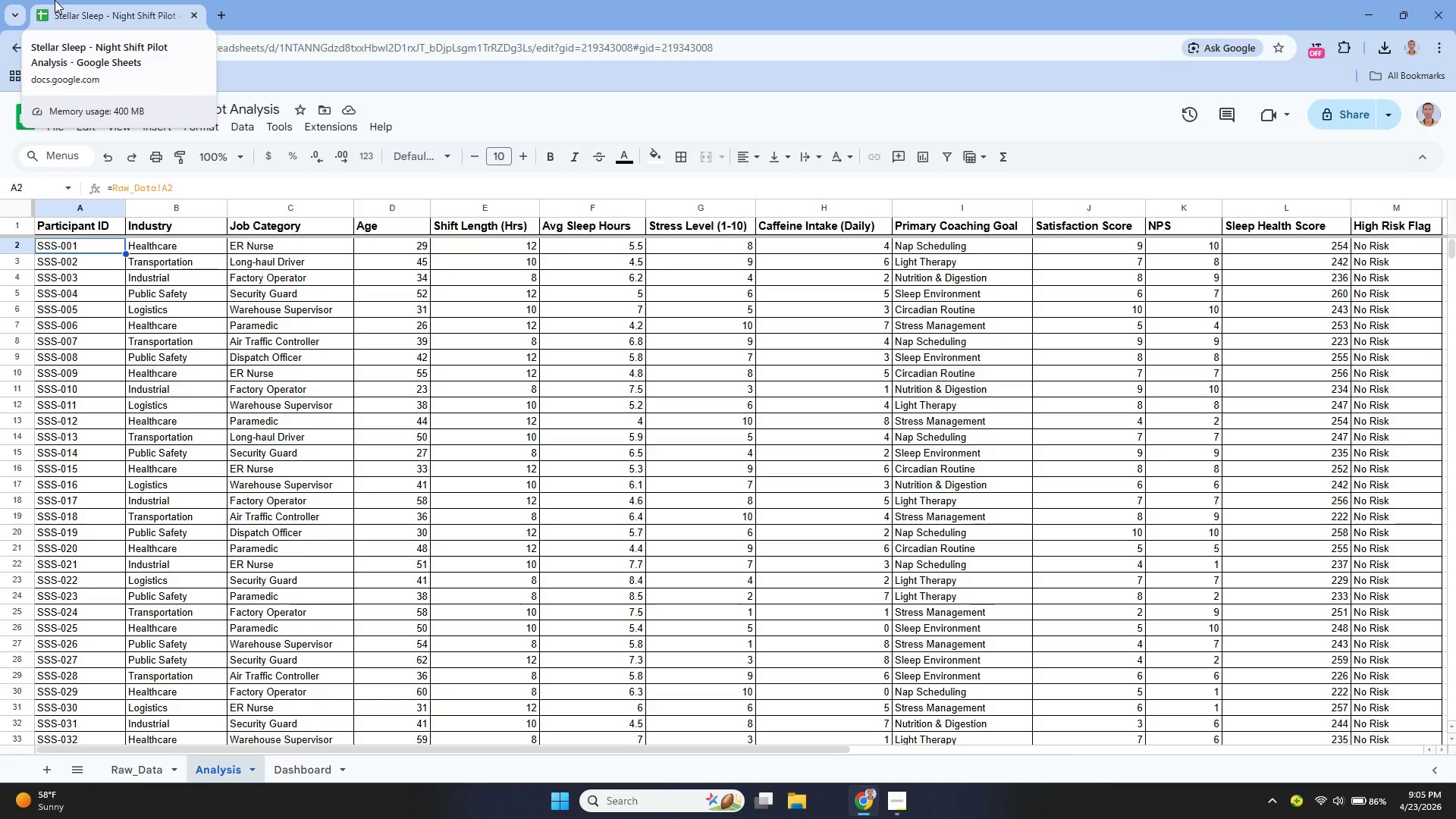 
wait(80.17)
 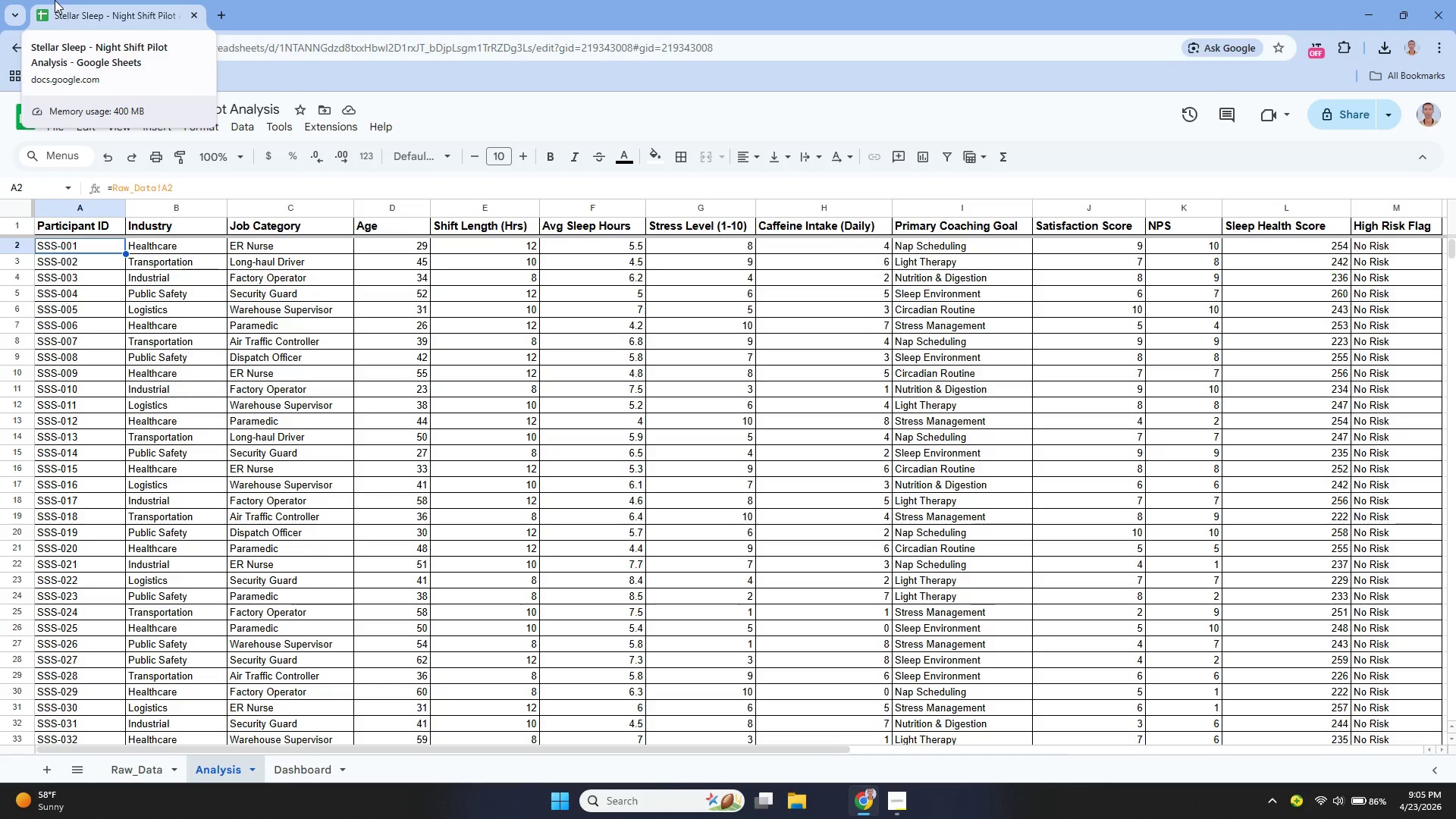 
left_click([908, 797])